 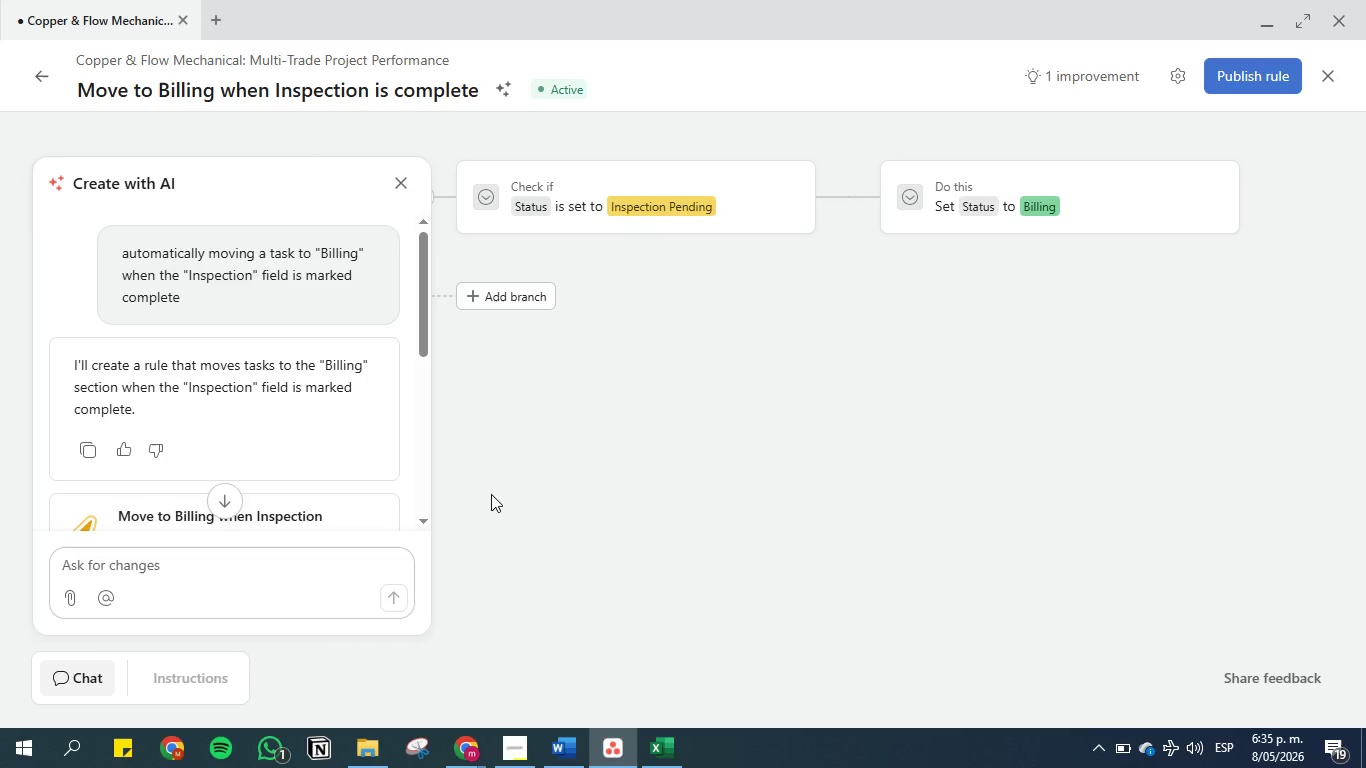 
left_click([405, 183])
 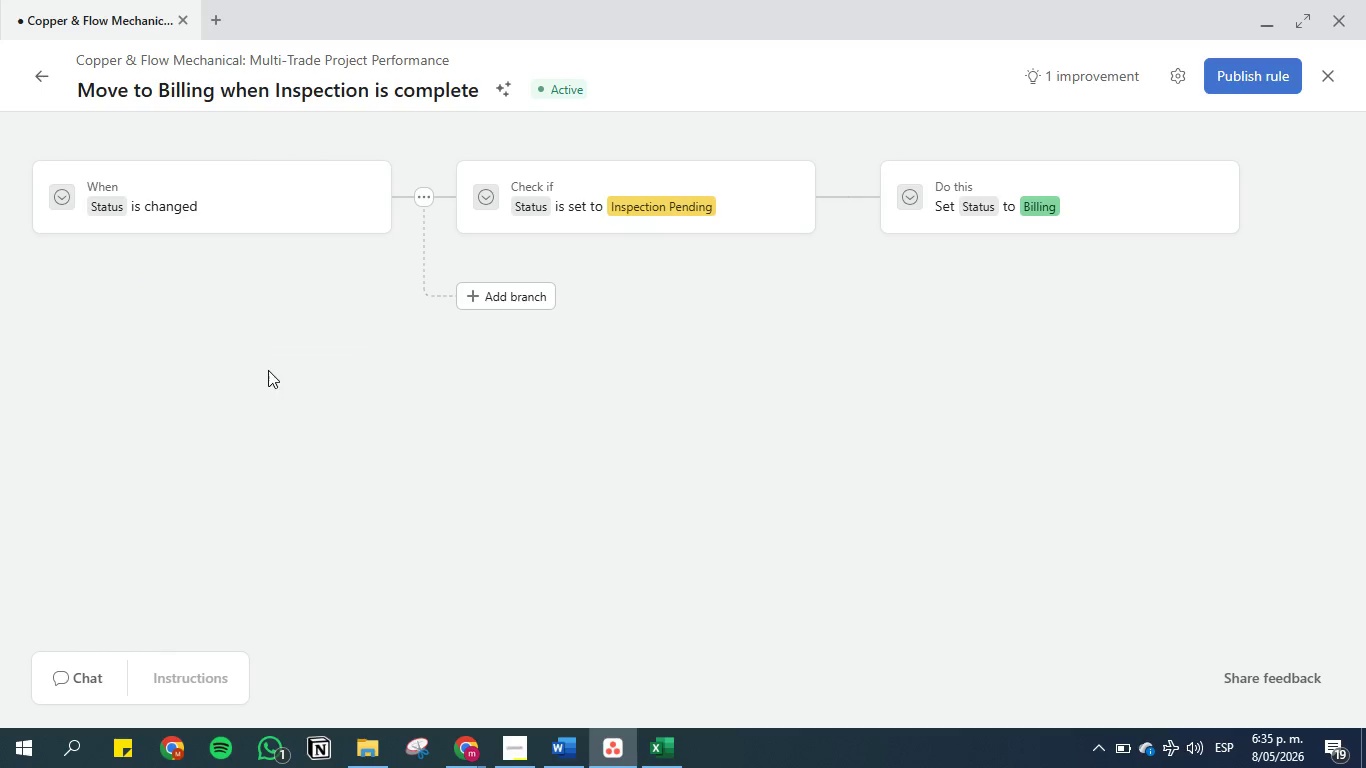 
left_click([268, 370])
 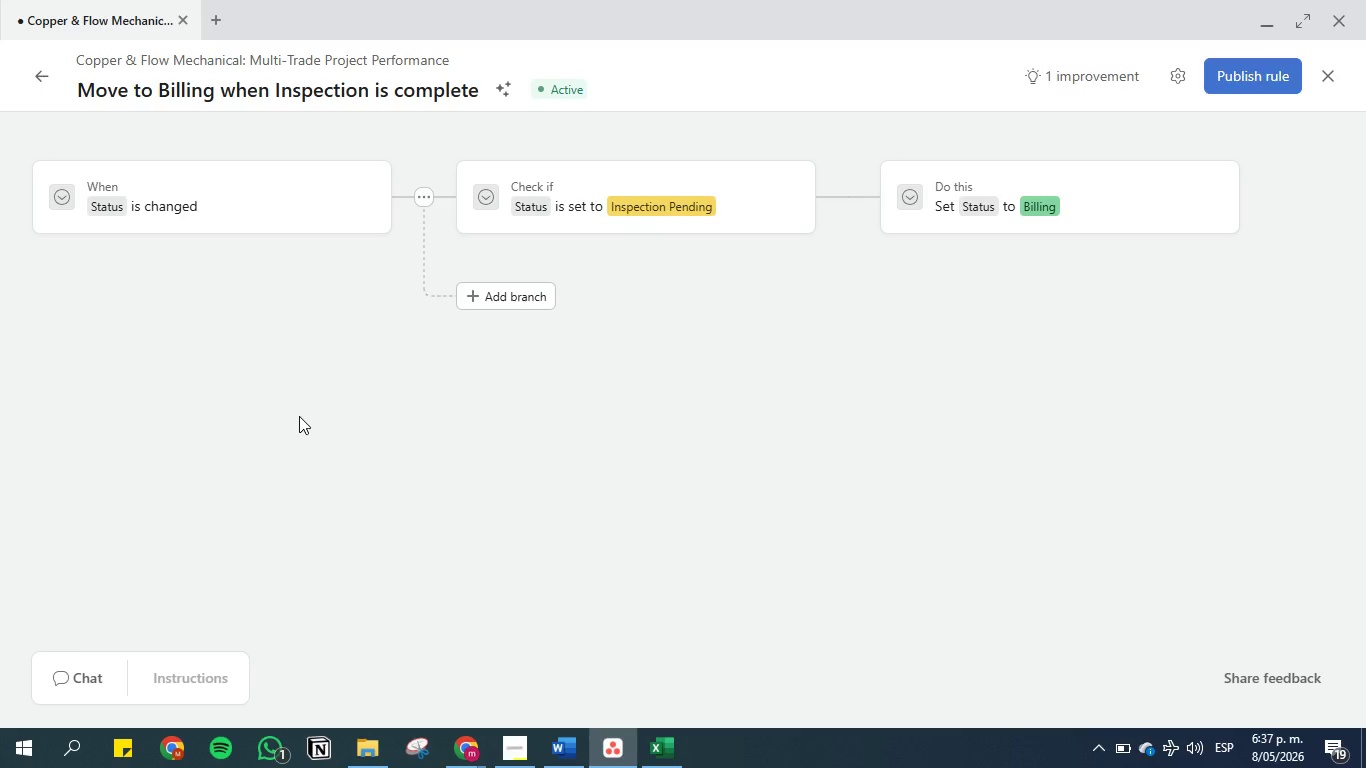 
wait(114.39)
 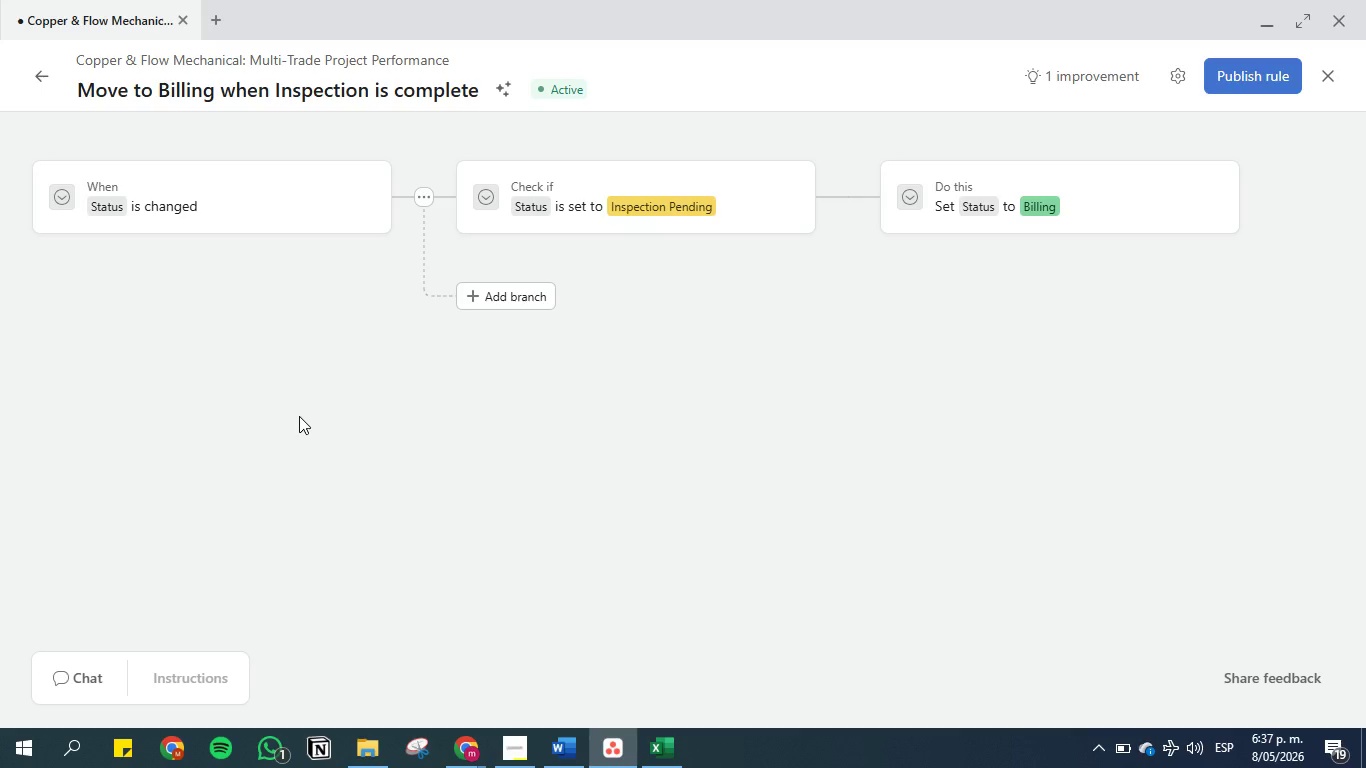 
left_click([556, 745])
 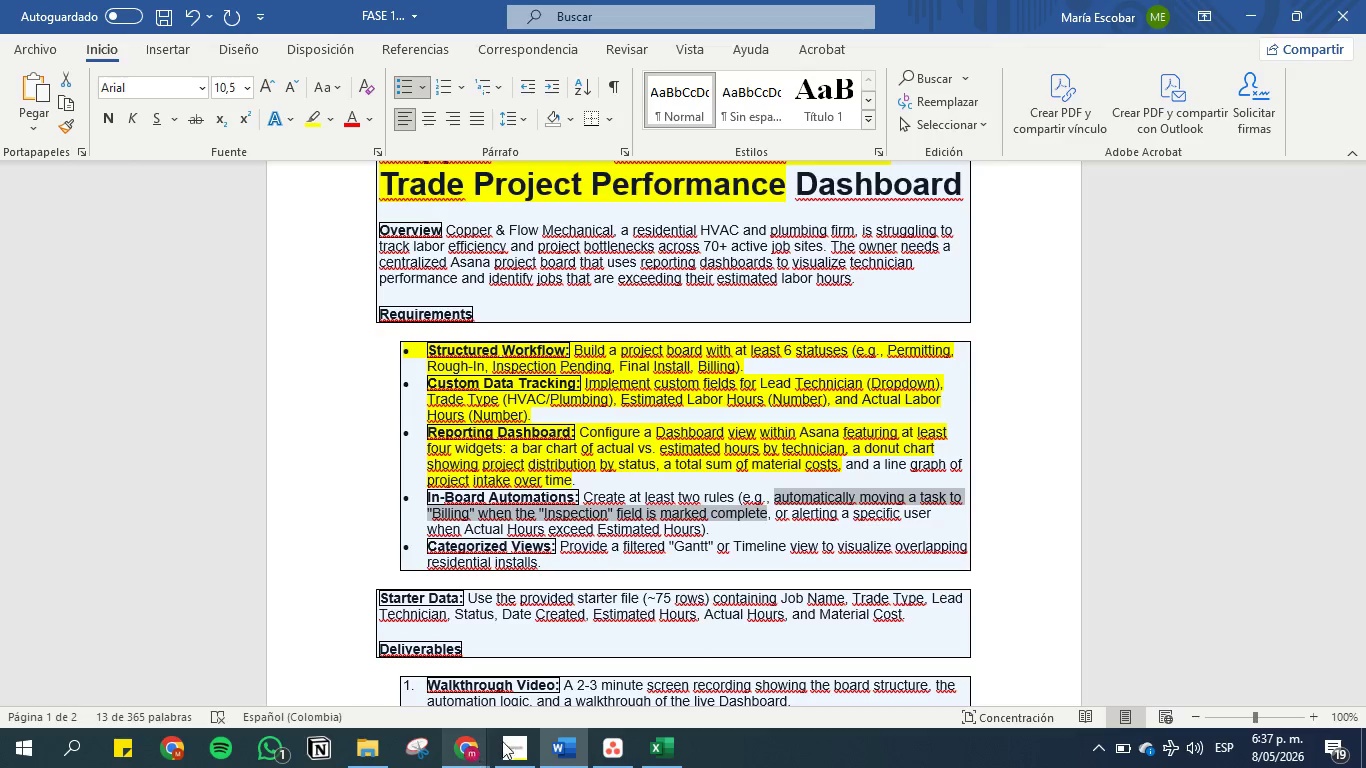 
left_click([611, 752])
 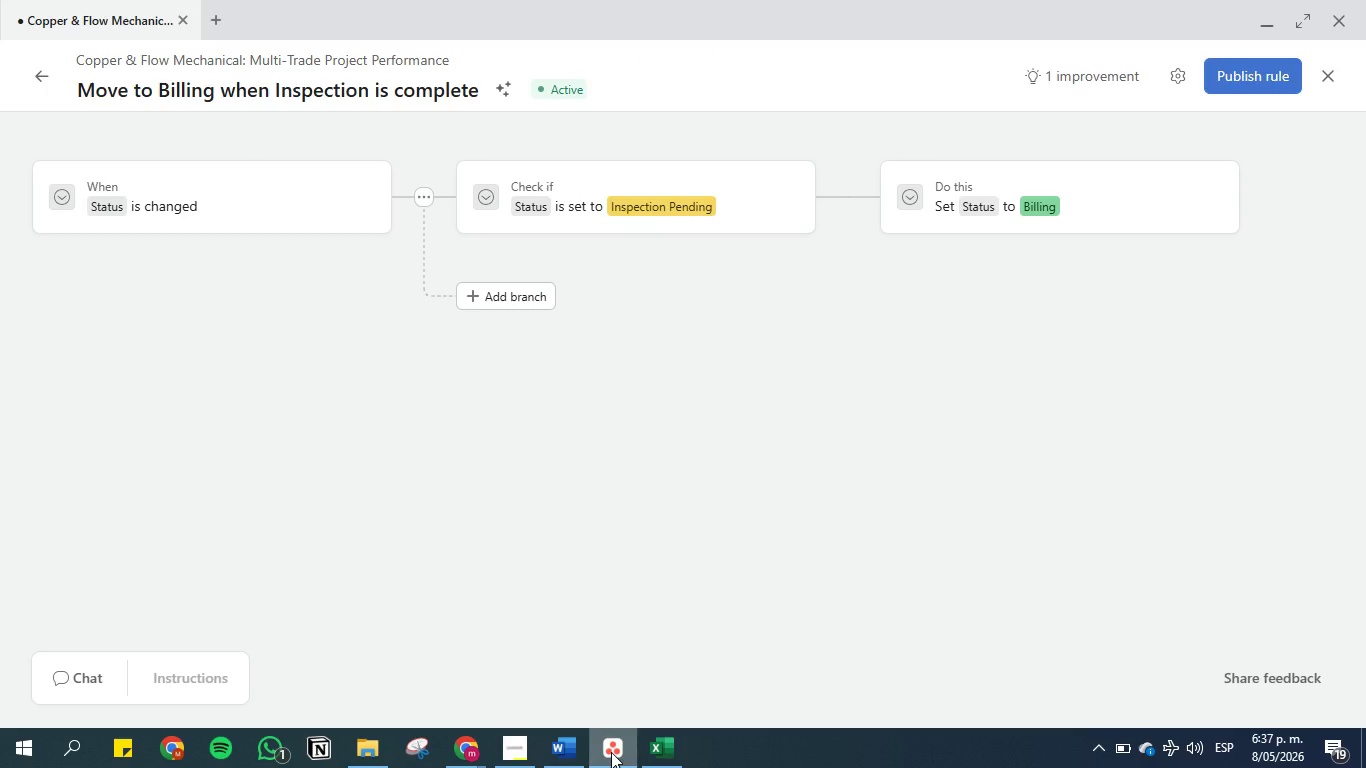 
left_click([611, 752])
 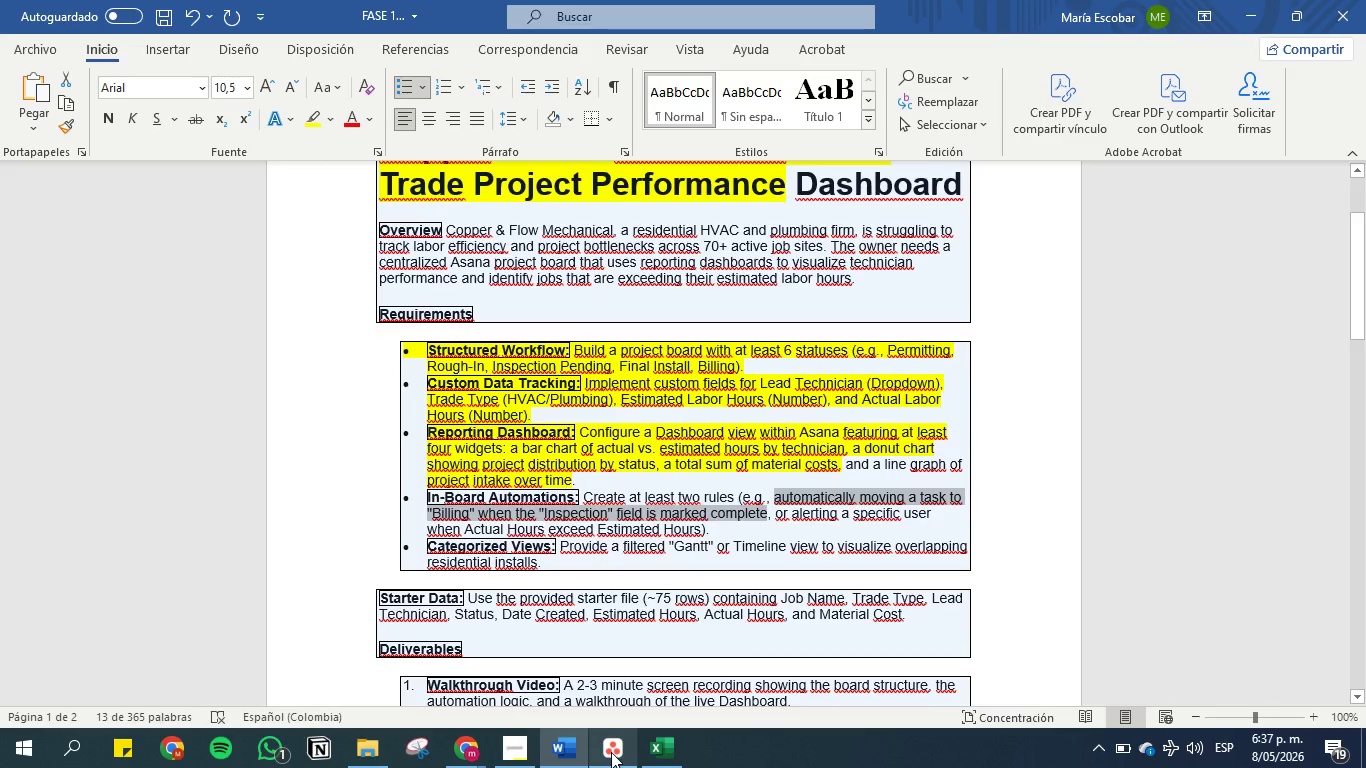 
left_click([611, 752])
 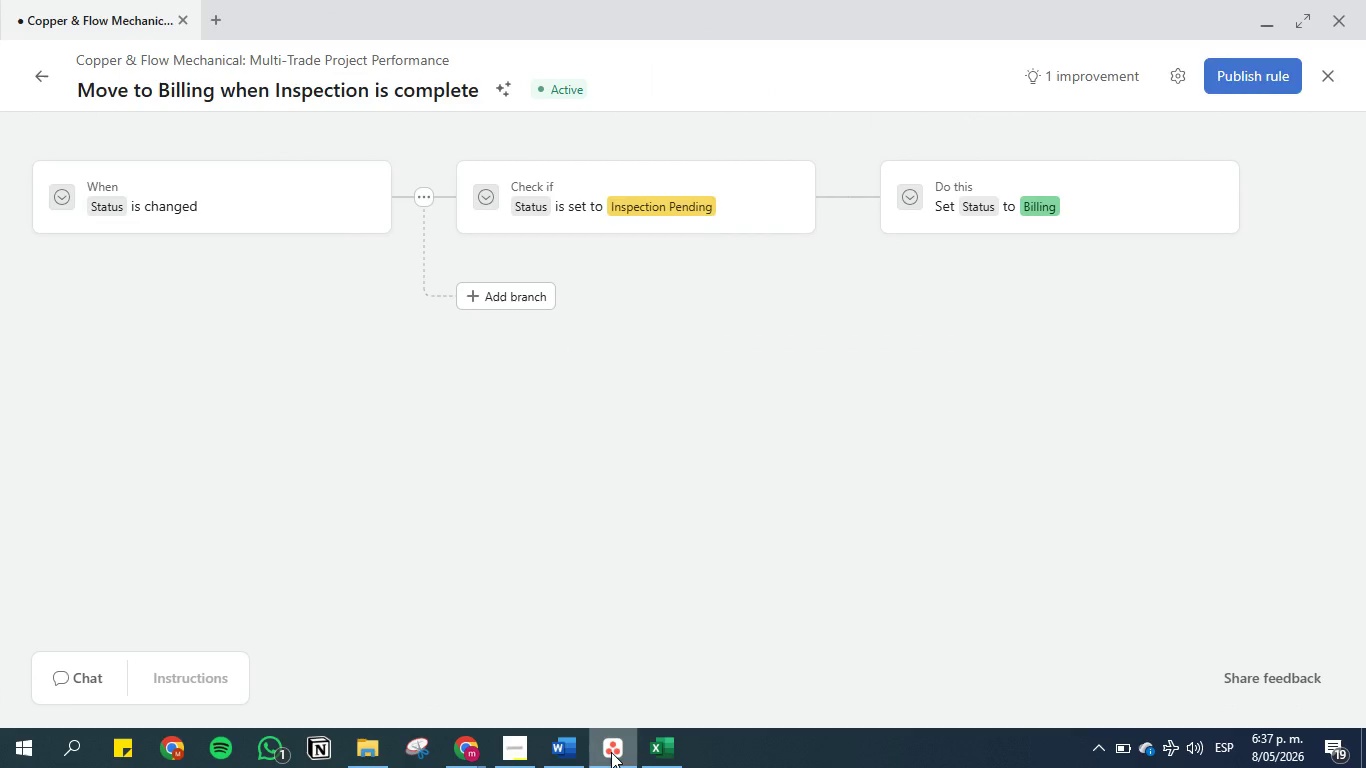 
left_click([611, 752])
 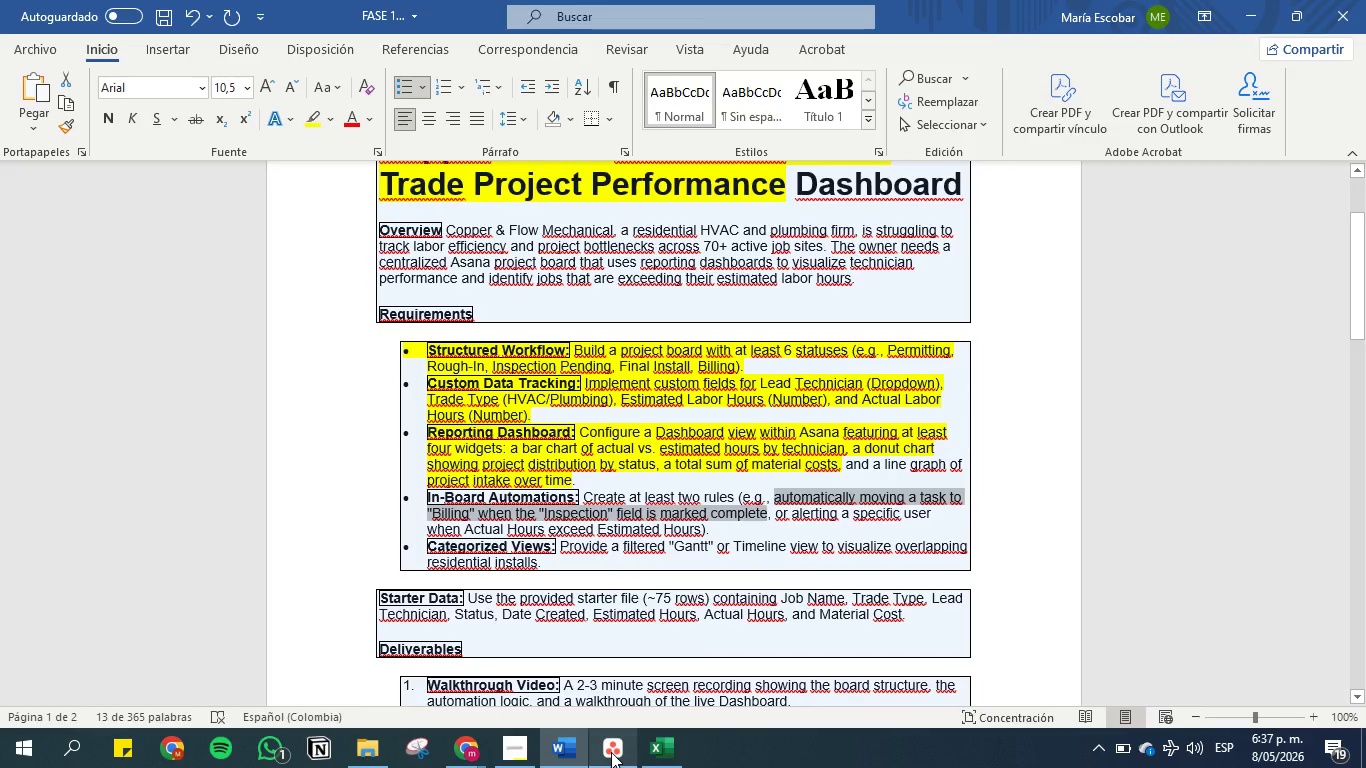 
left_click([611, 752])
 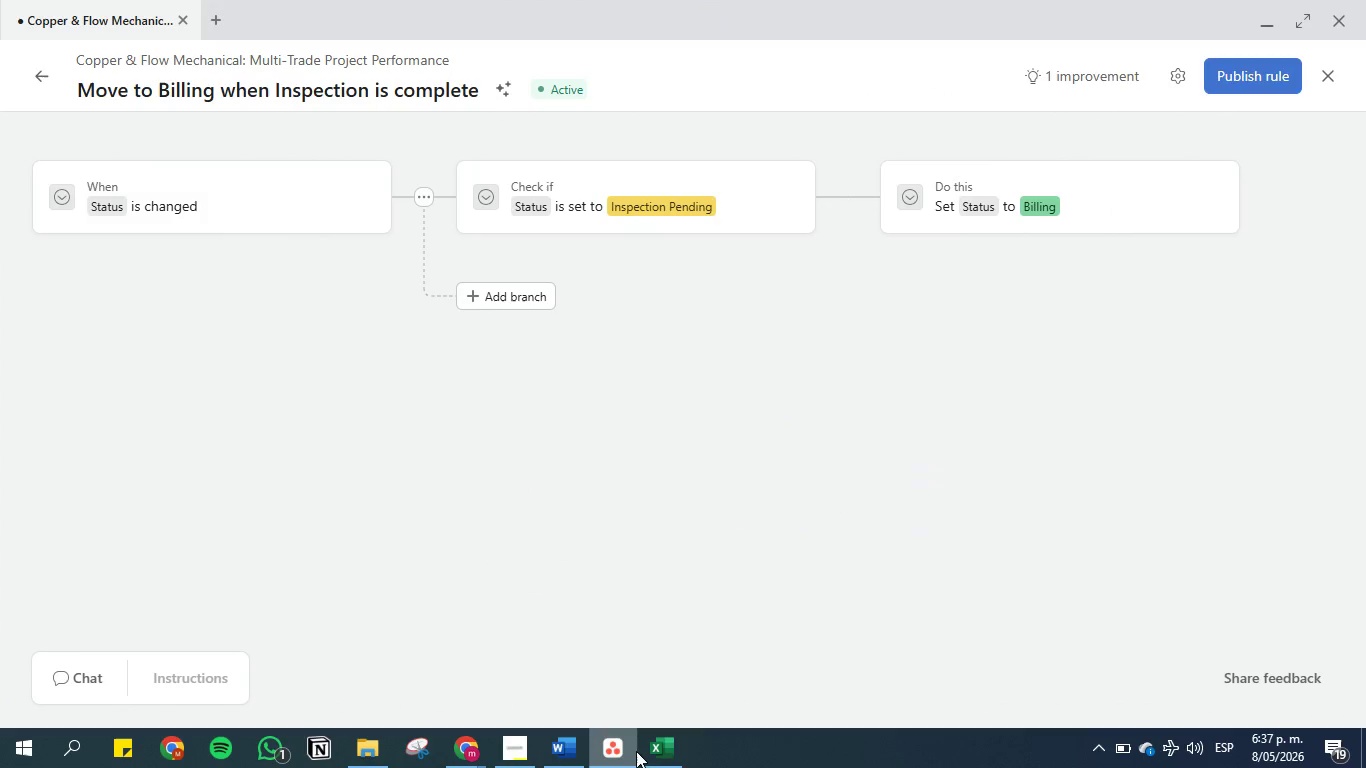 
left_click([648, 751])
 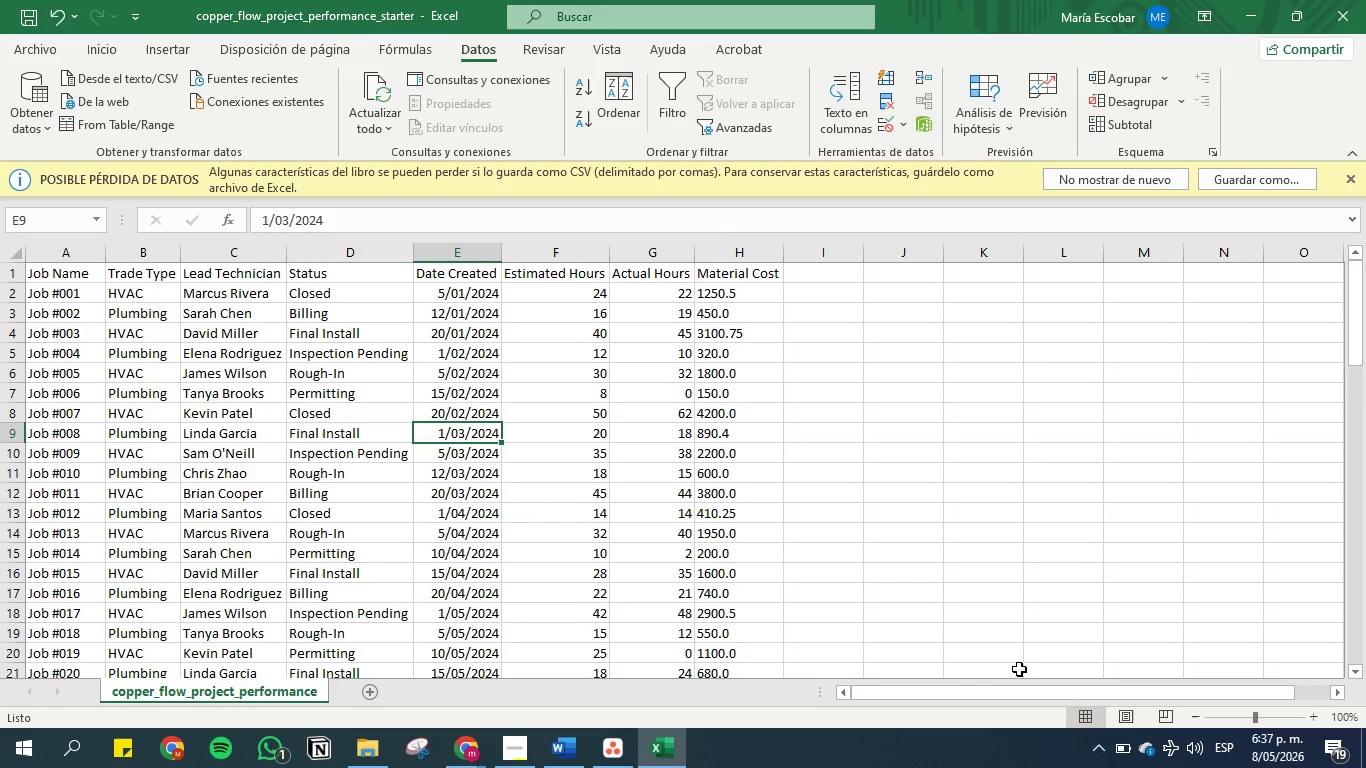 
left_click_drag(start_coordinate=[993, 693], to_coordinate=[932, 691])
 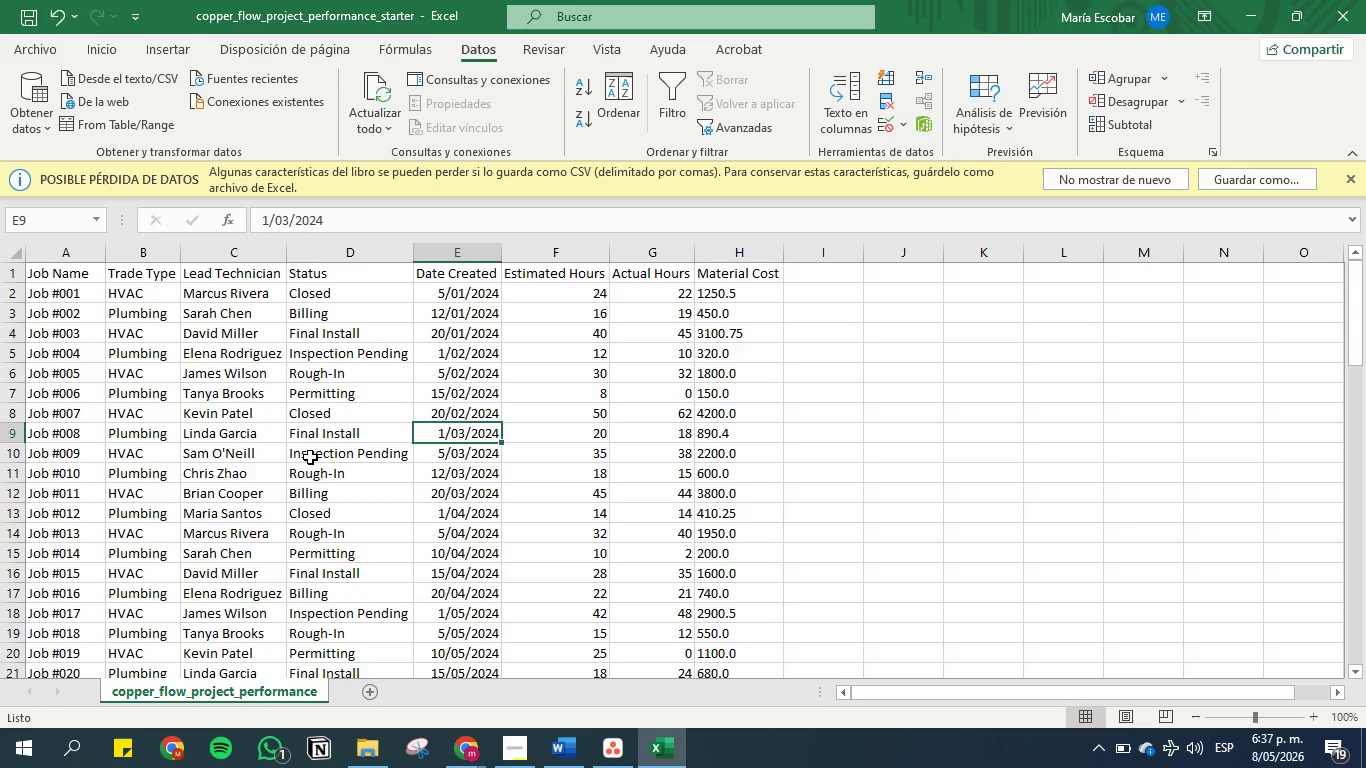 
wait(7.64)
 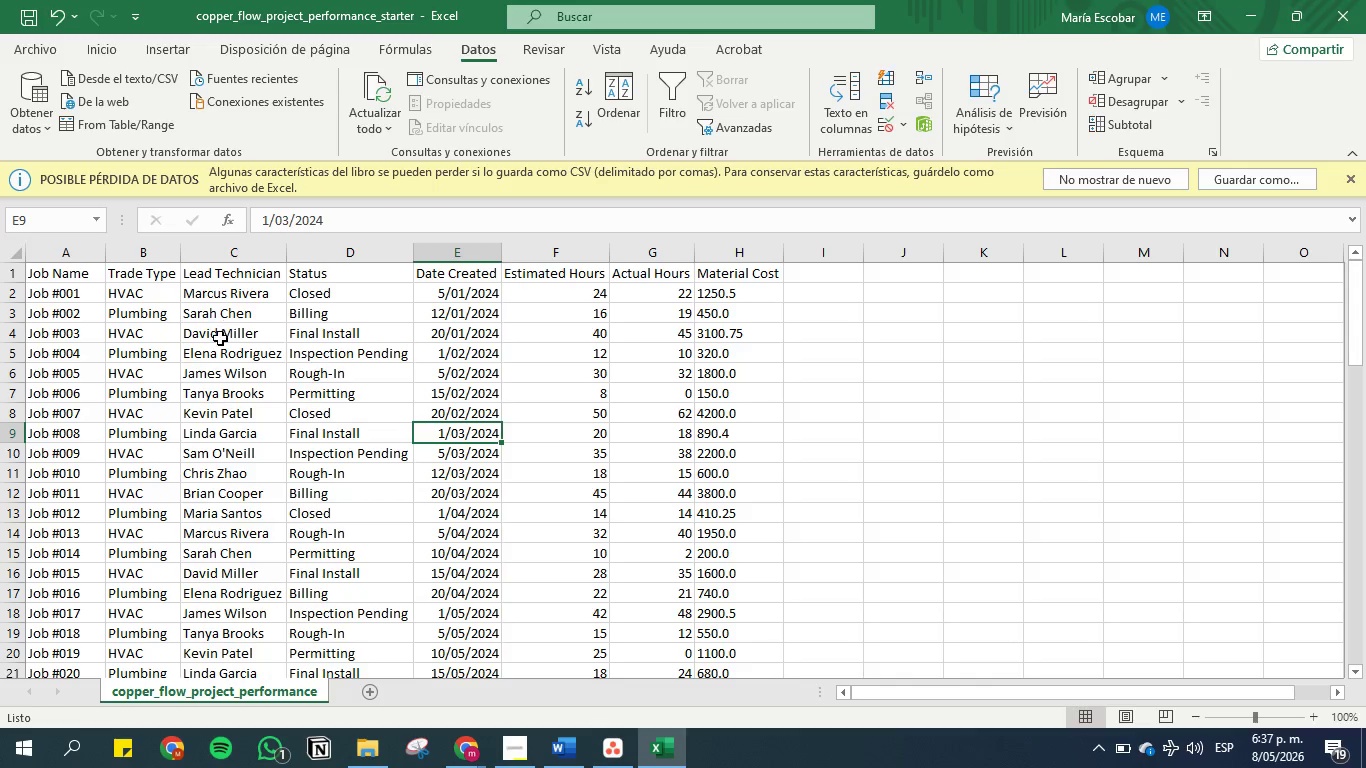 
left_click([1249, 17])
 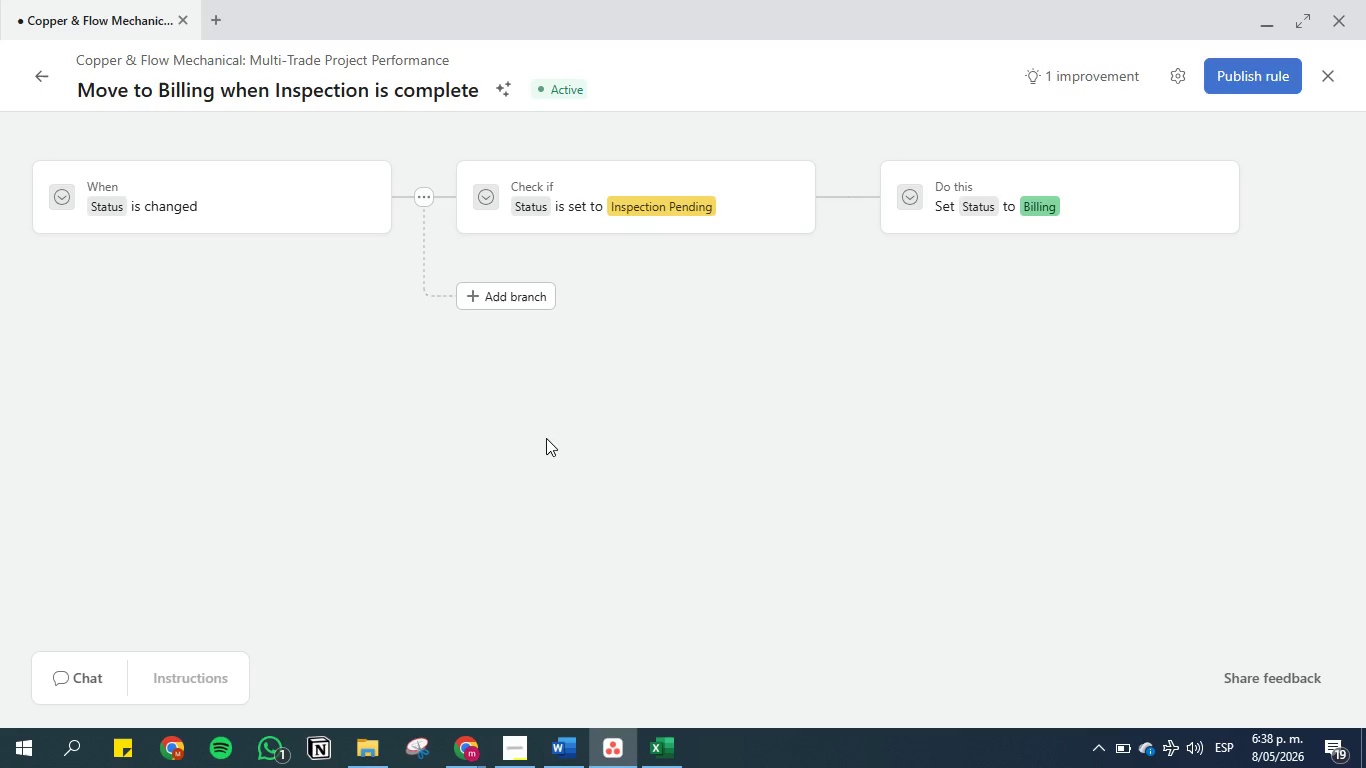 
wait(7.81)
 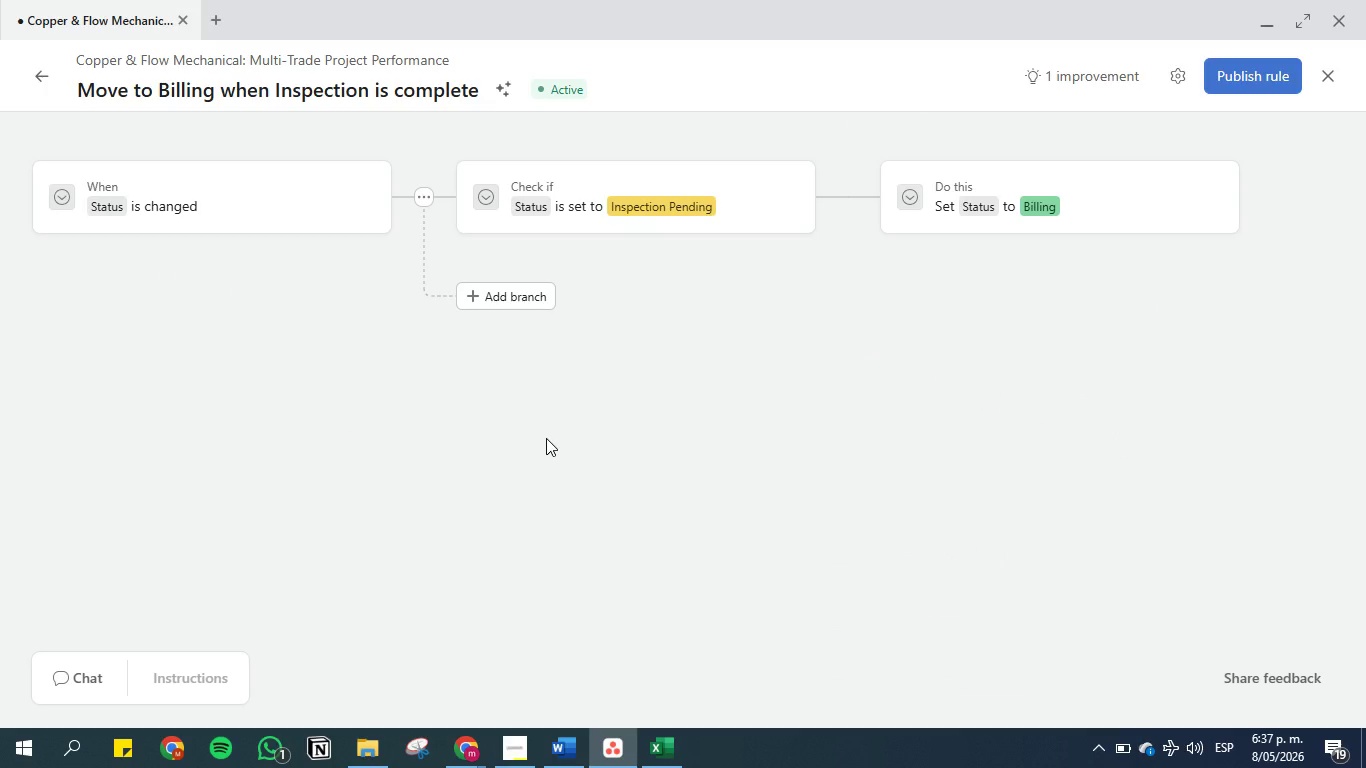 
left_click([519, 745])